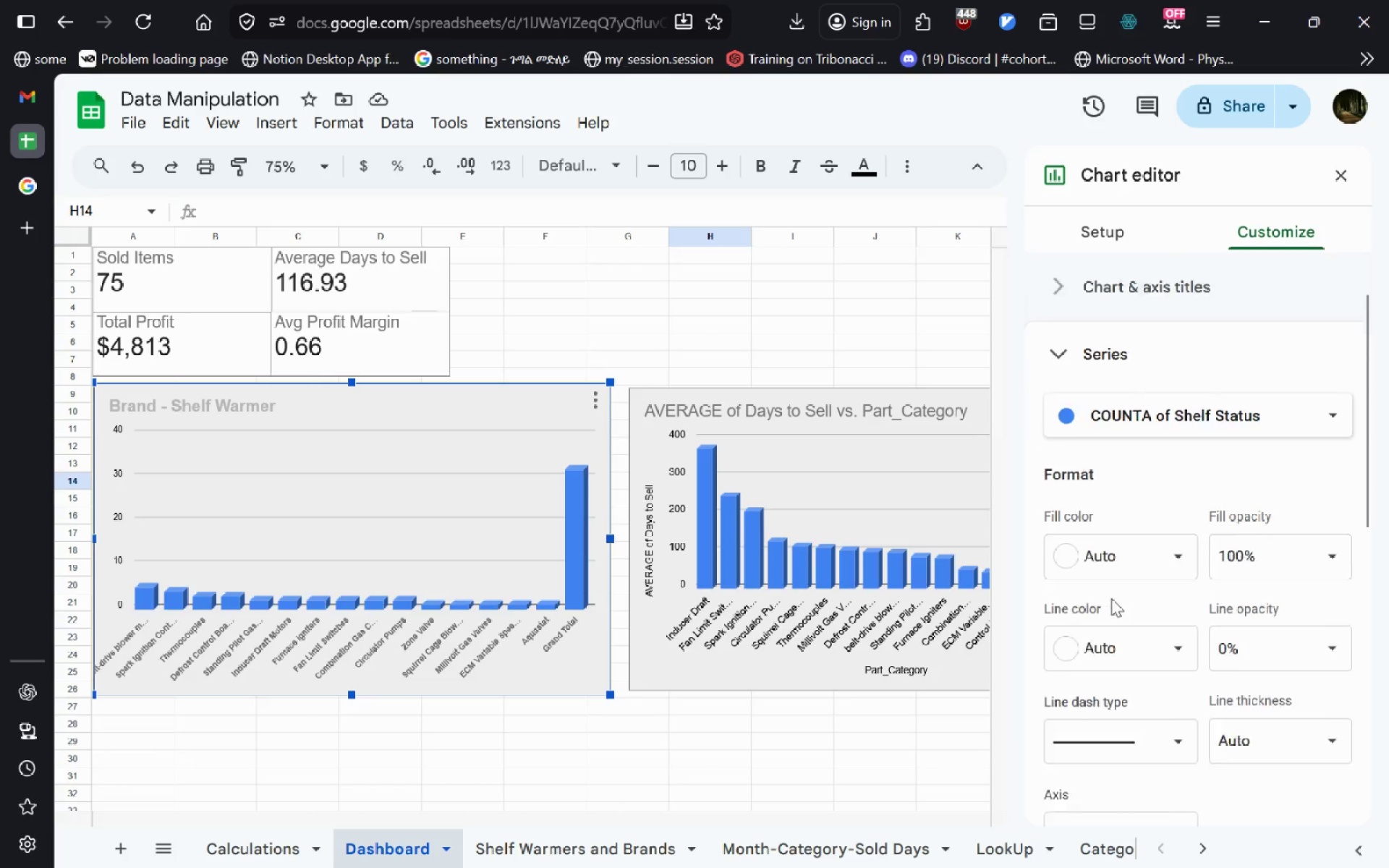 
mouse_move([1126, 569])
 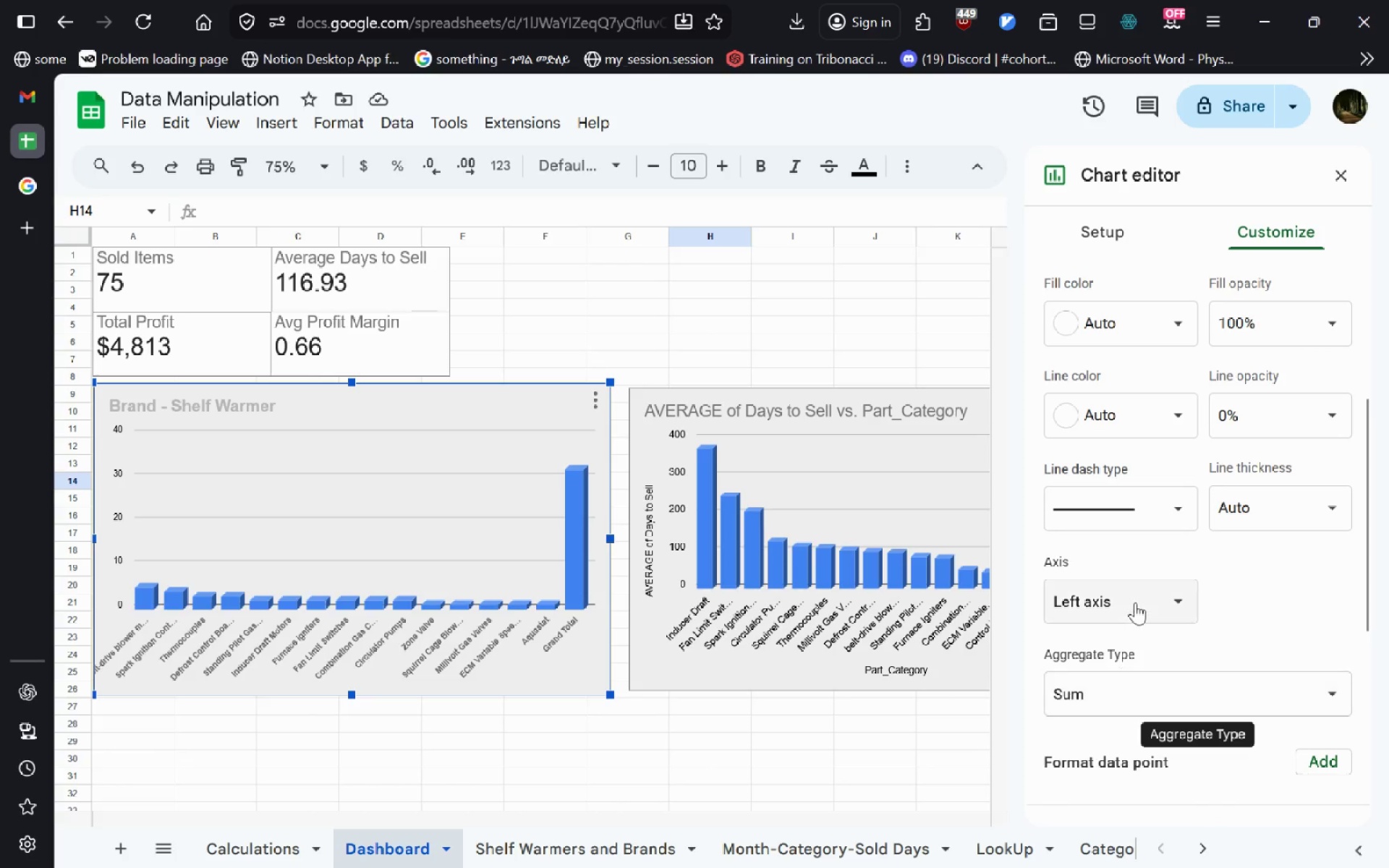 
left_click([1135, 603])
 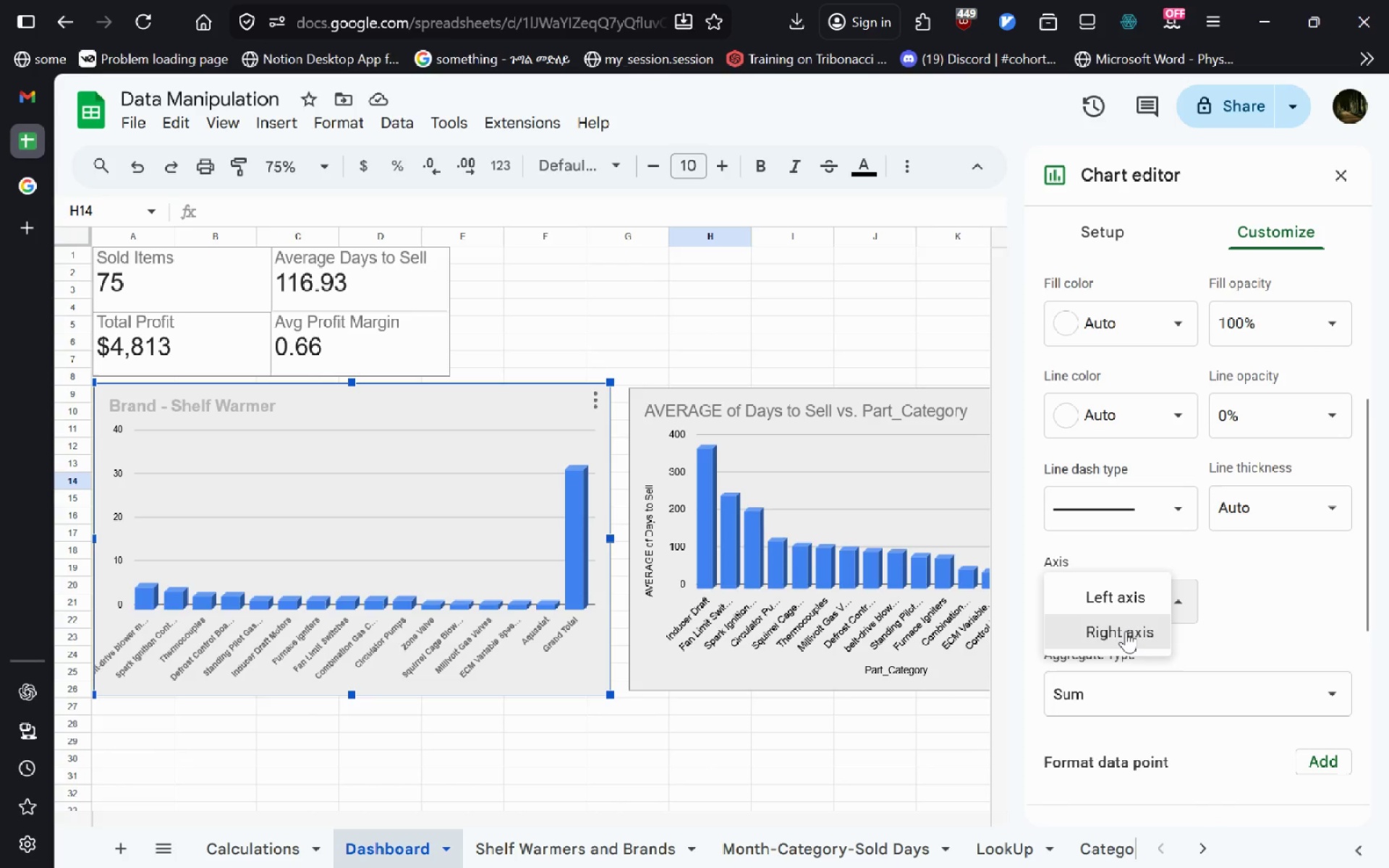 
left_click([1126, 631])
 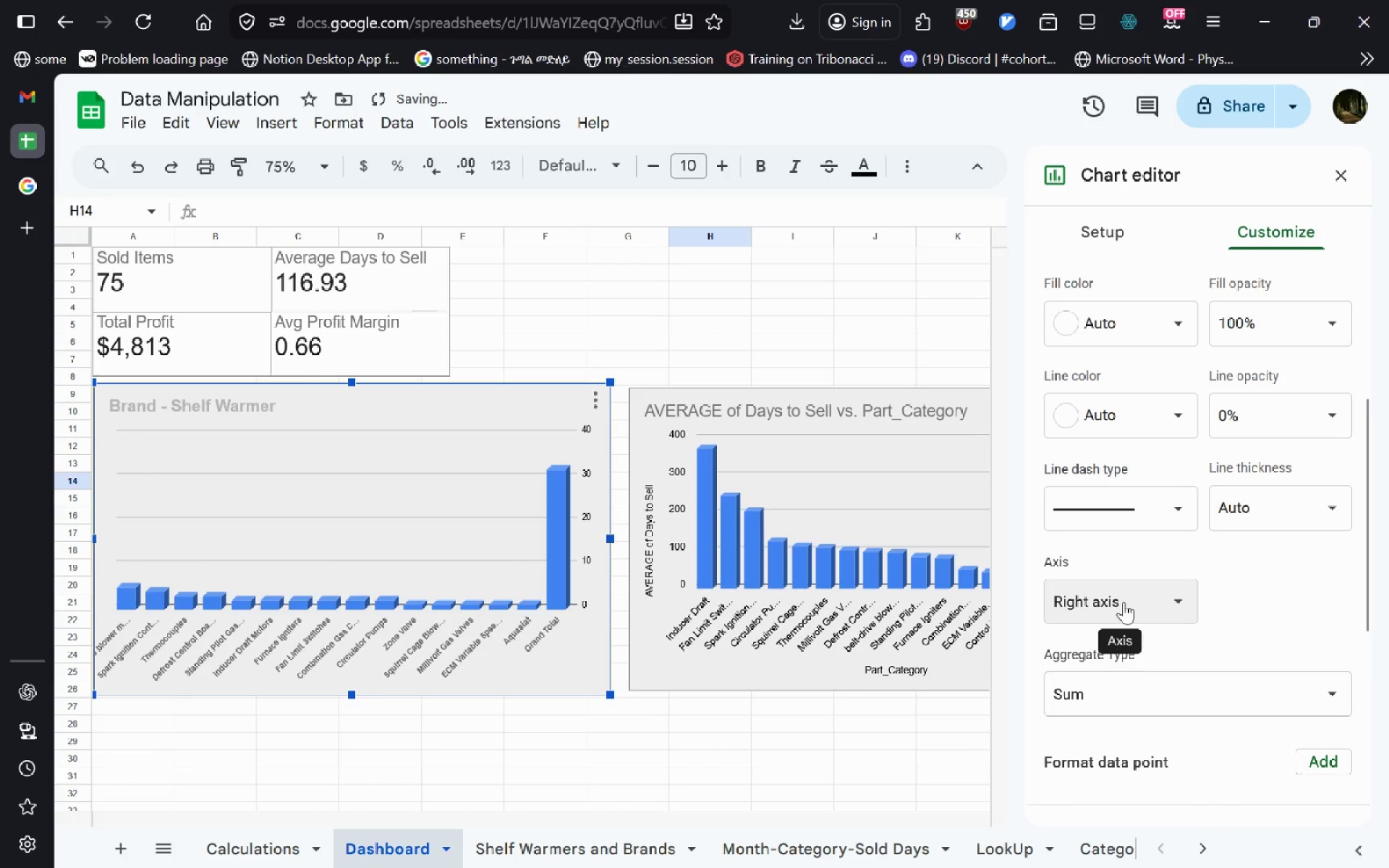 
left_click([1116, 611])
 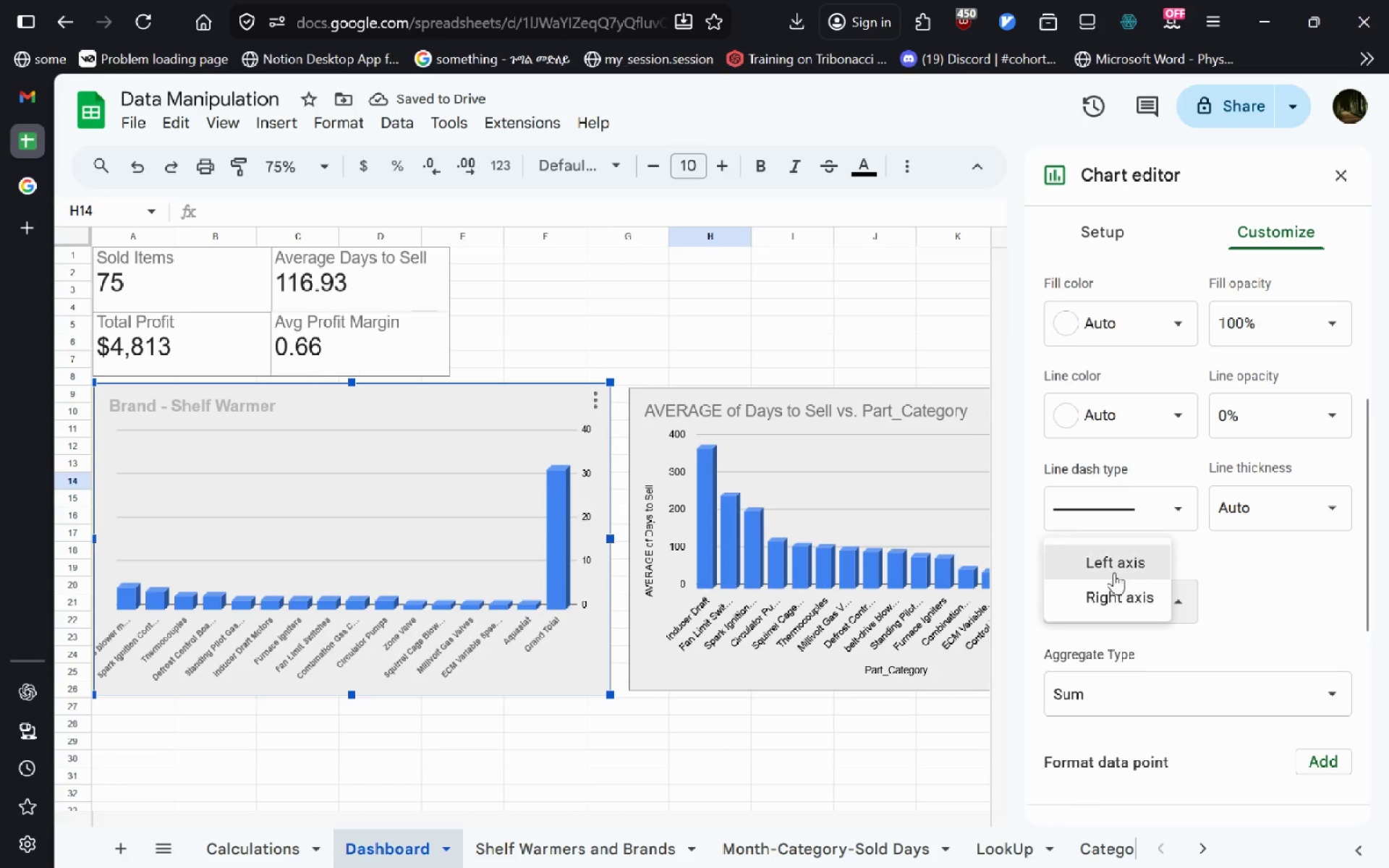 
left_click([1114, 571])
 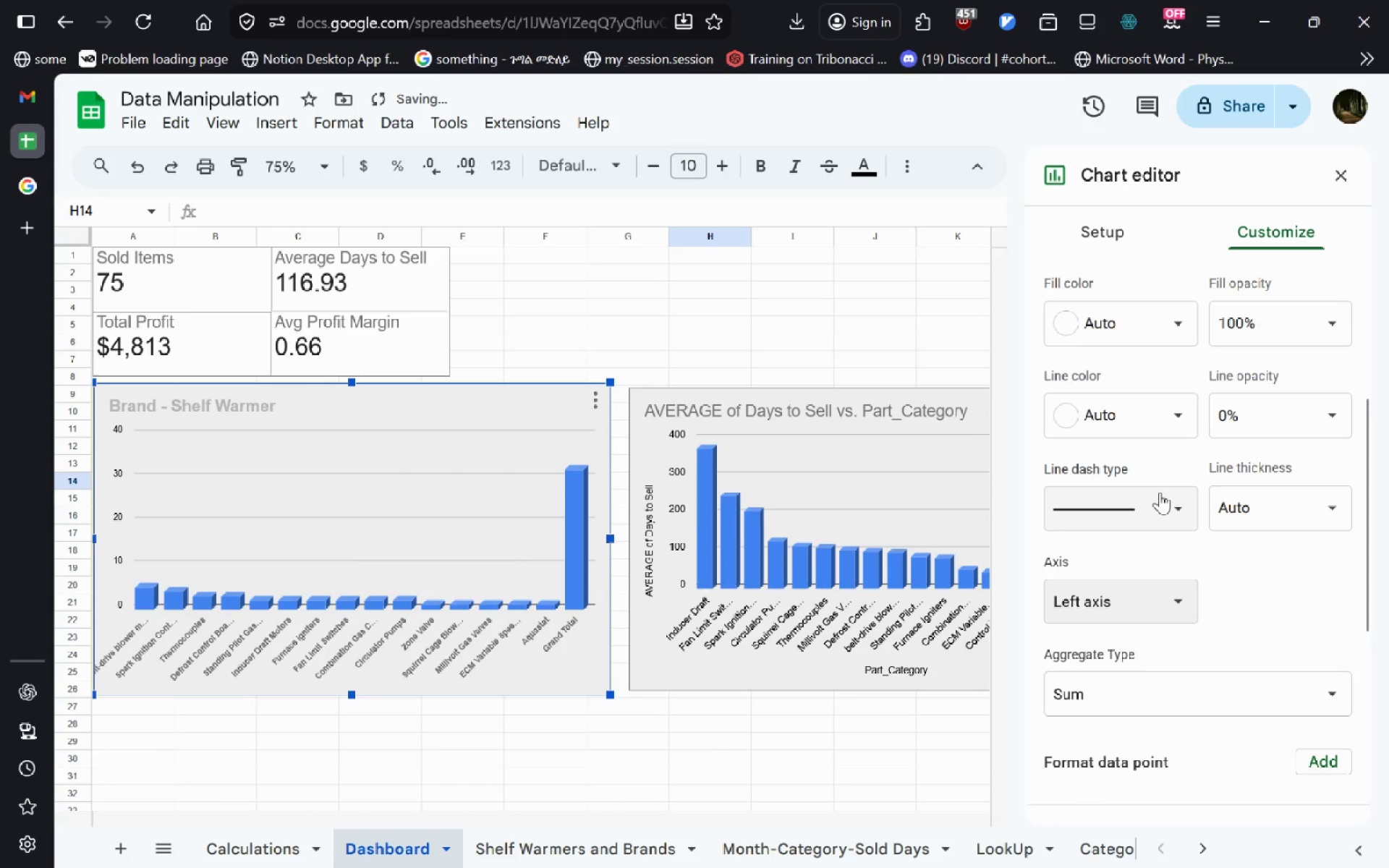 
left_click([1160, 514])
 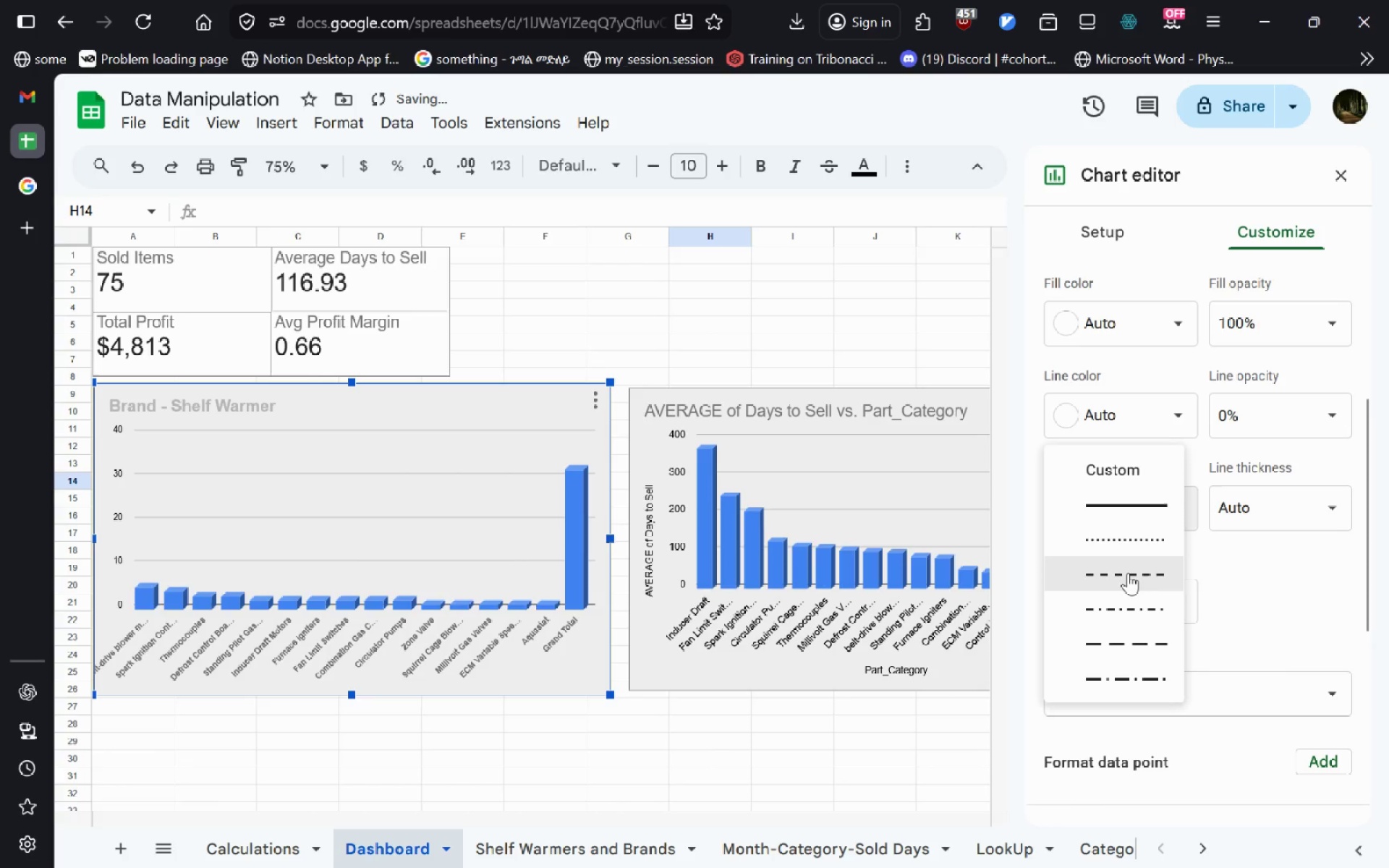 
left_click([1128, 573])
 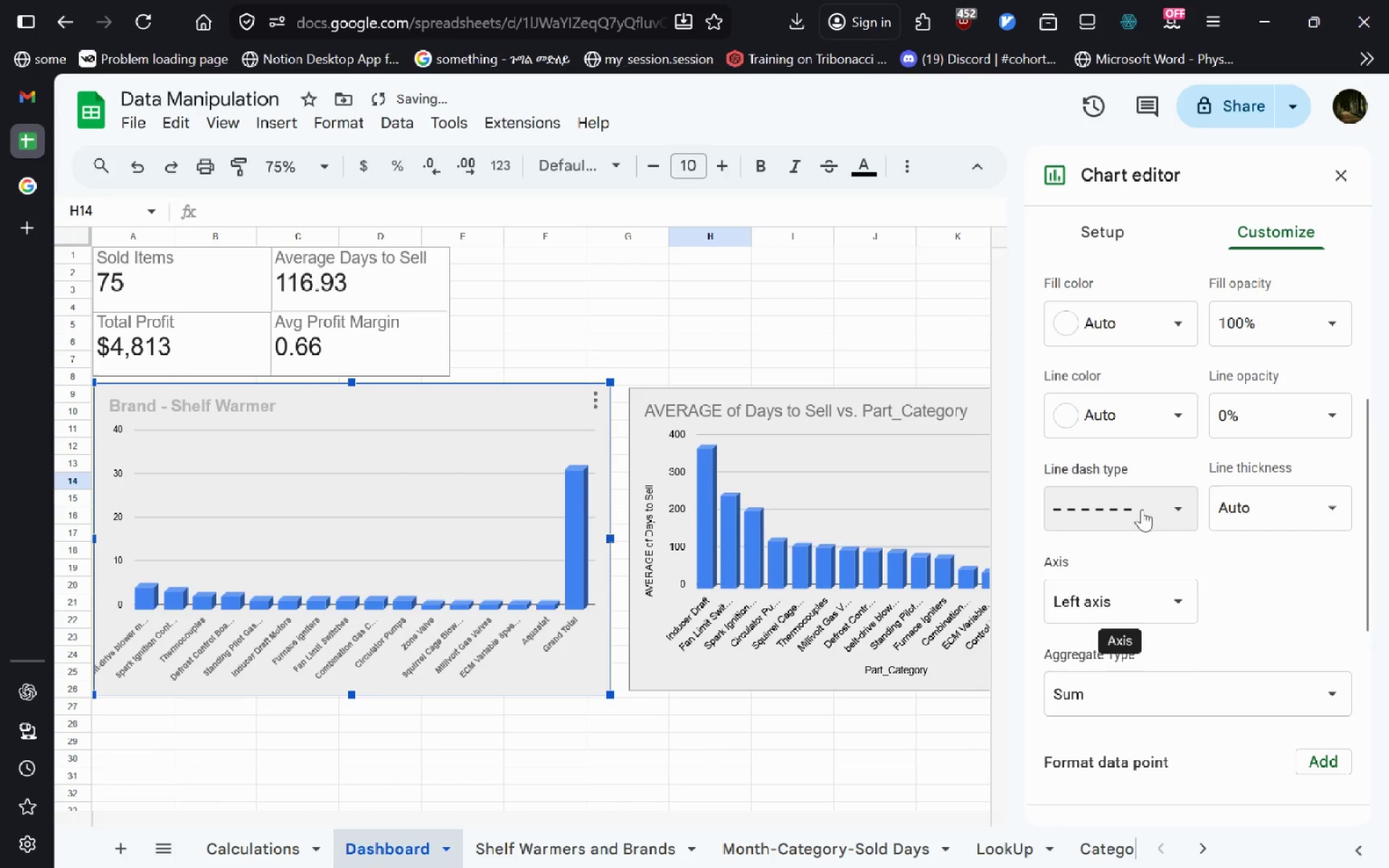 
left_click([1144, 503])
 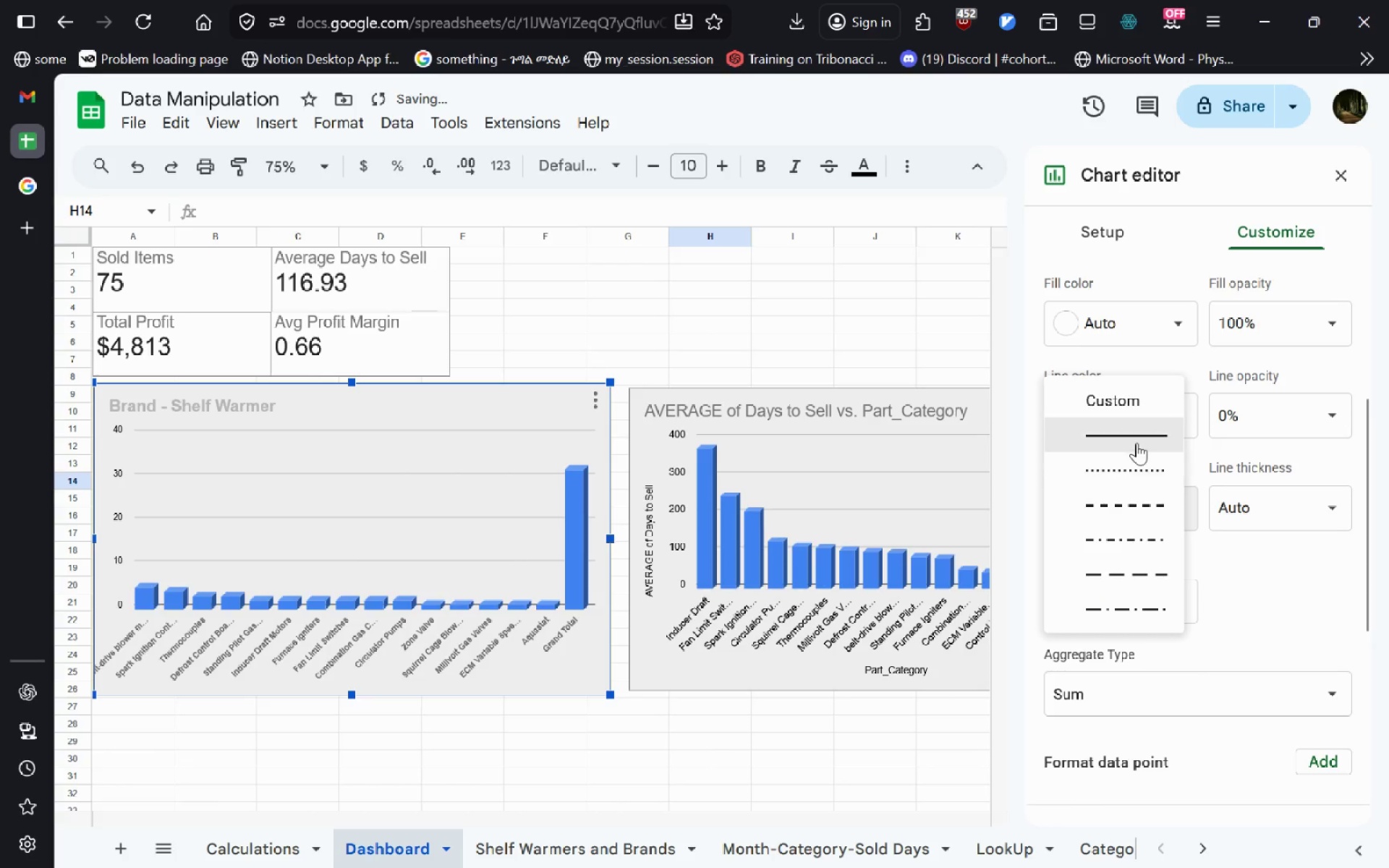 
left_click([1137, 443])
 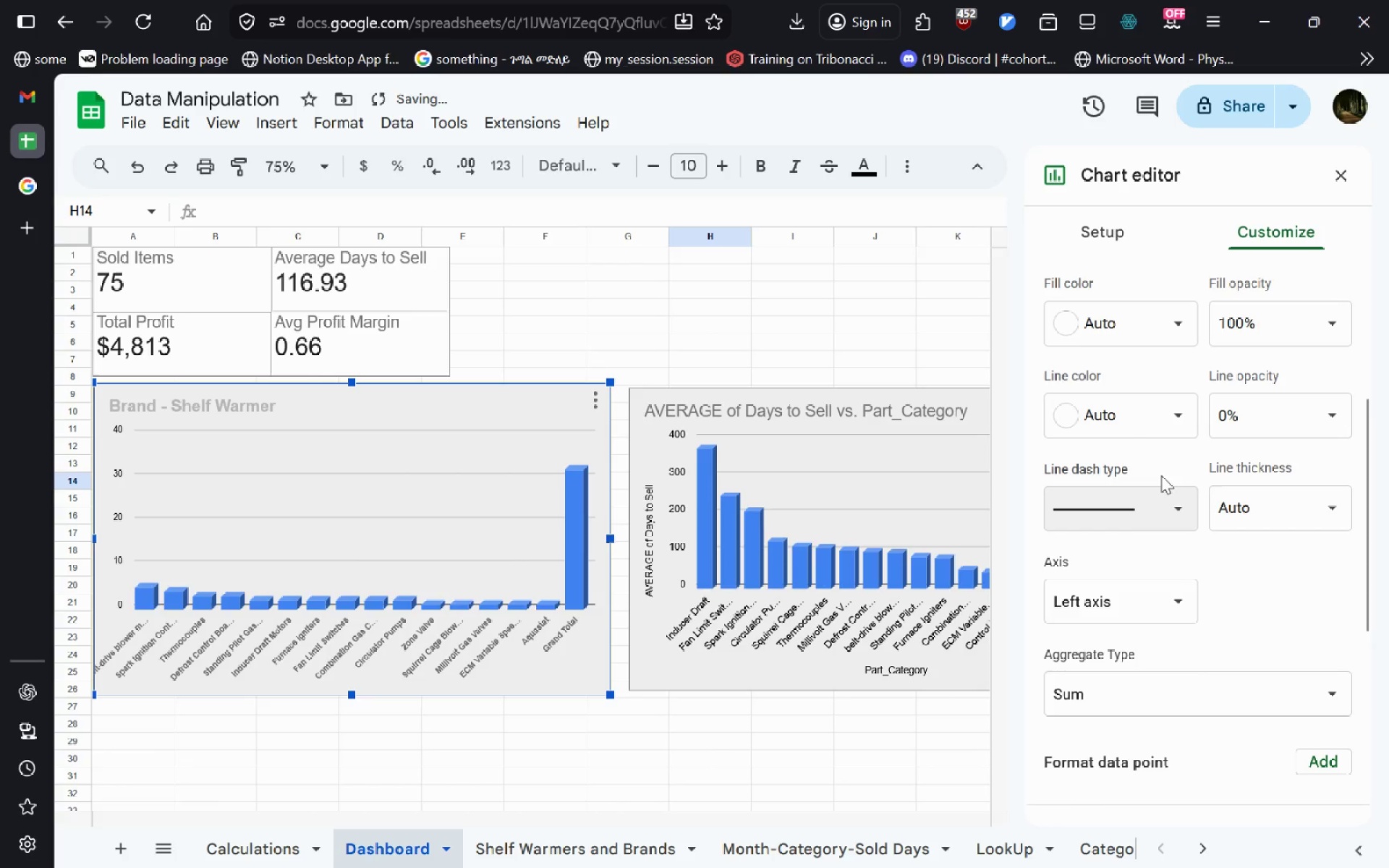 
mouse_move([1190, 486])
 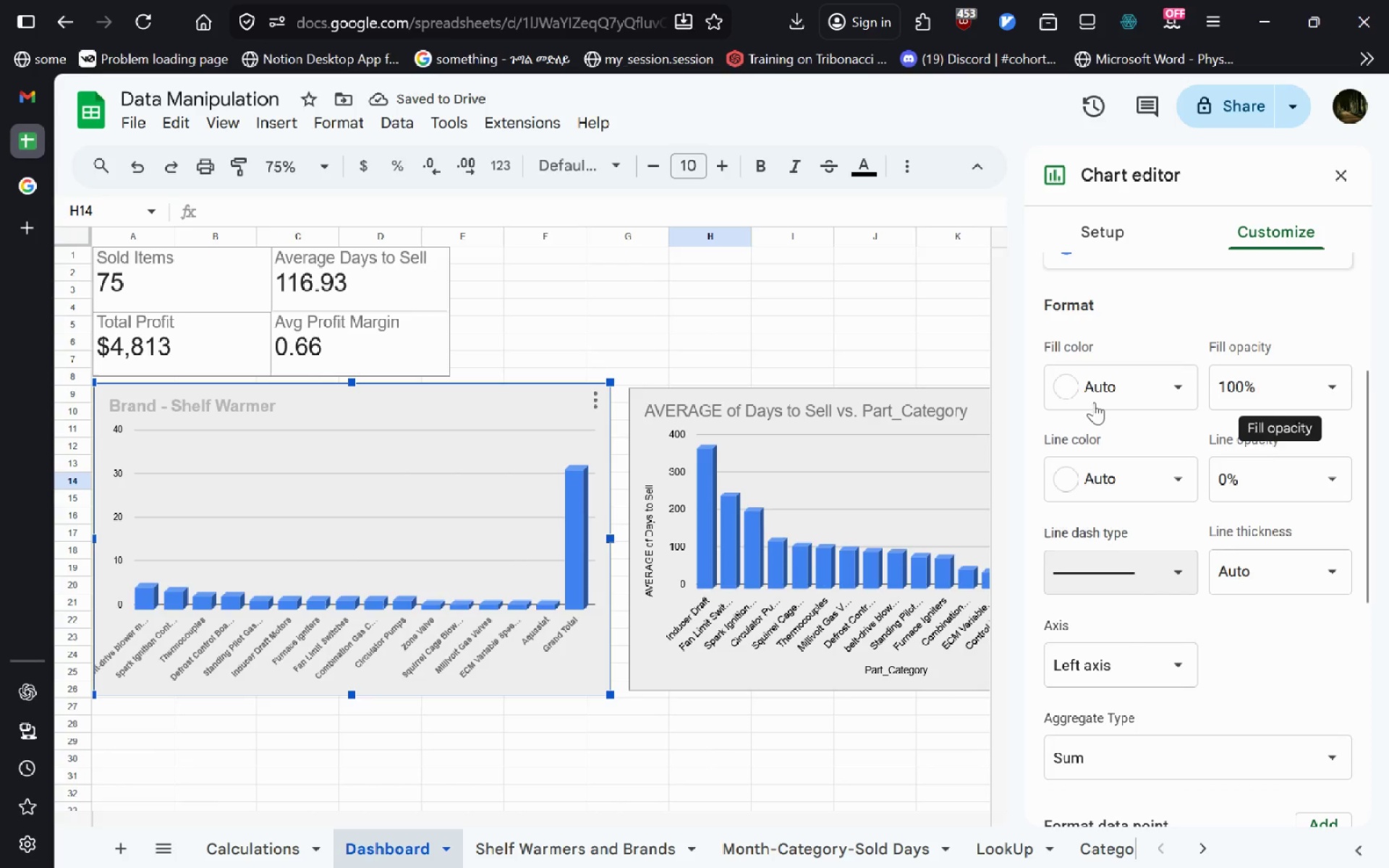 
left_click([1094, 402])
 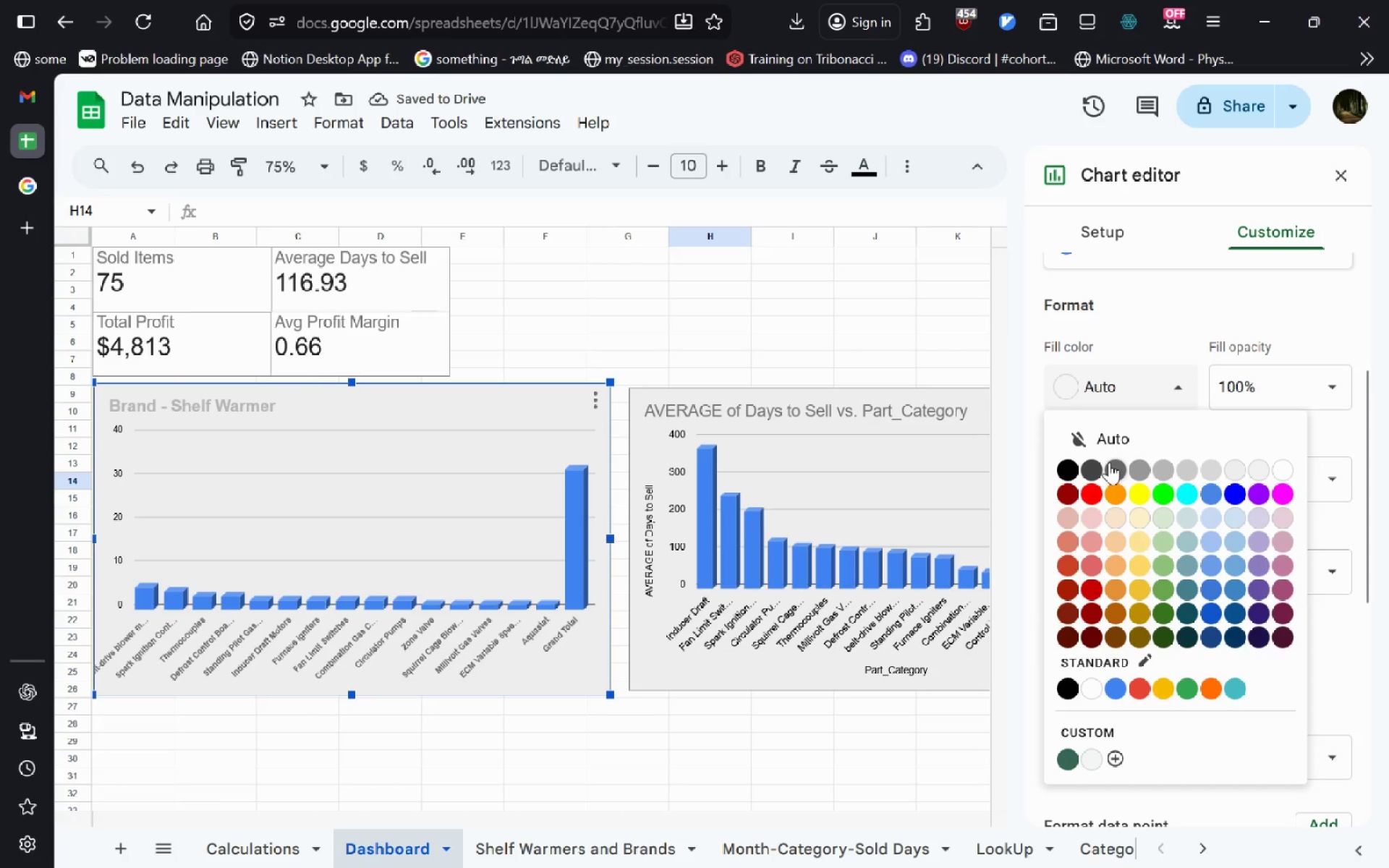 
left_click([1109, 462])
 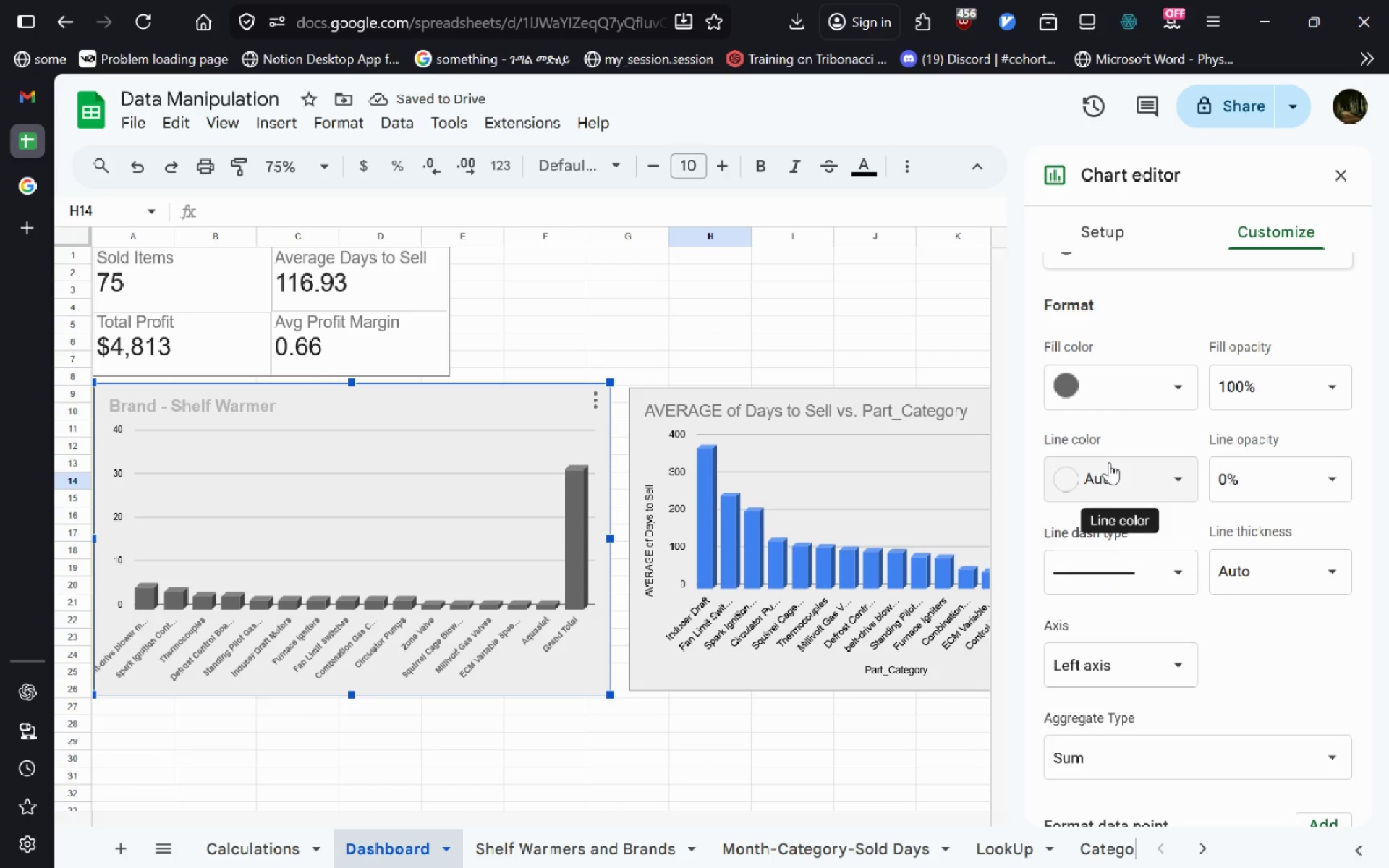 
left_click([1121, 393])
 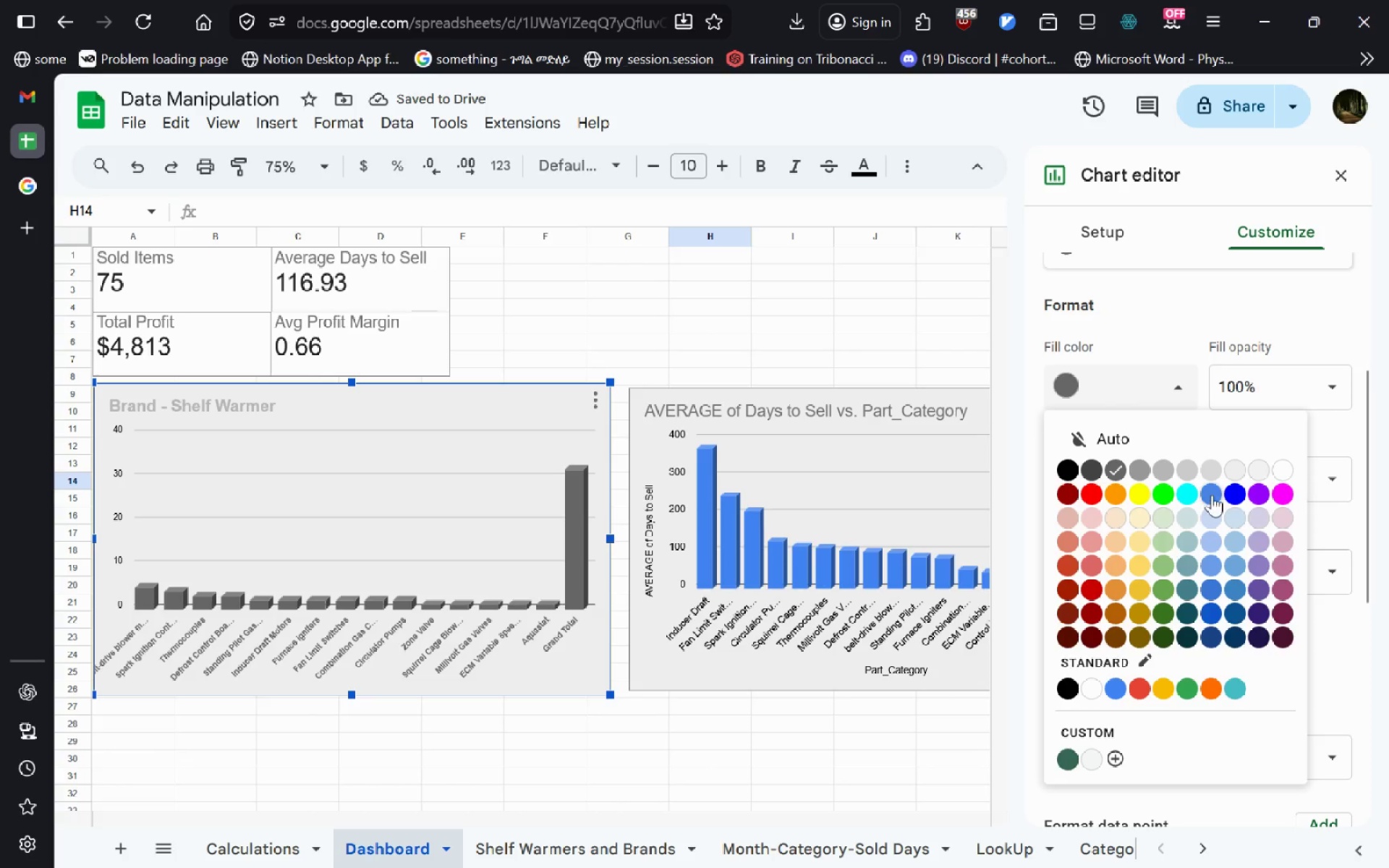 
left_click([1212, 495])
 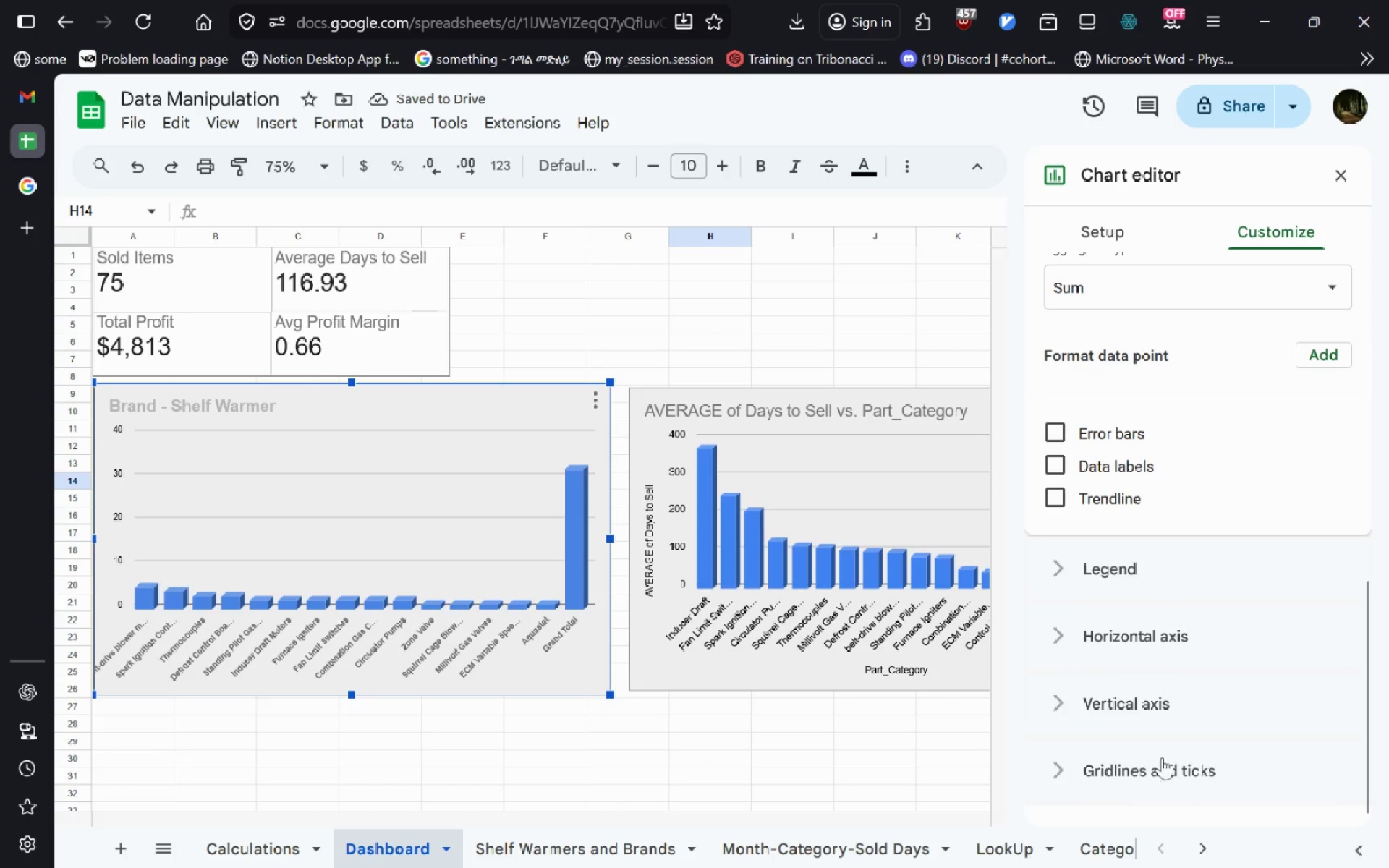 
left_click([1145, 696])
 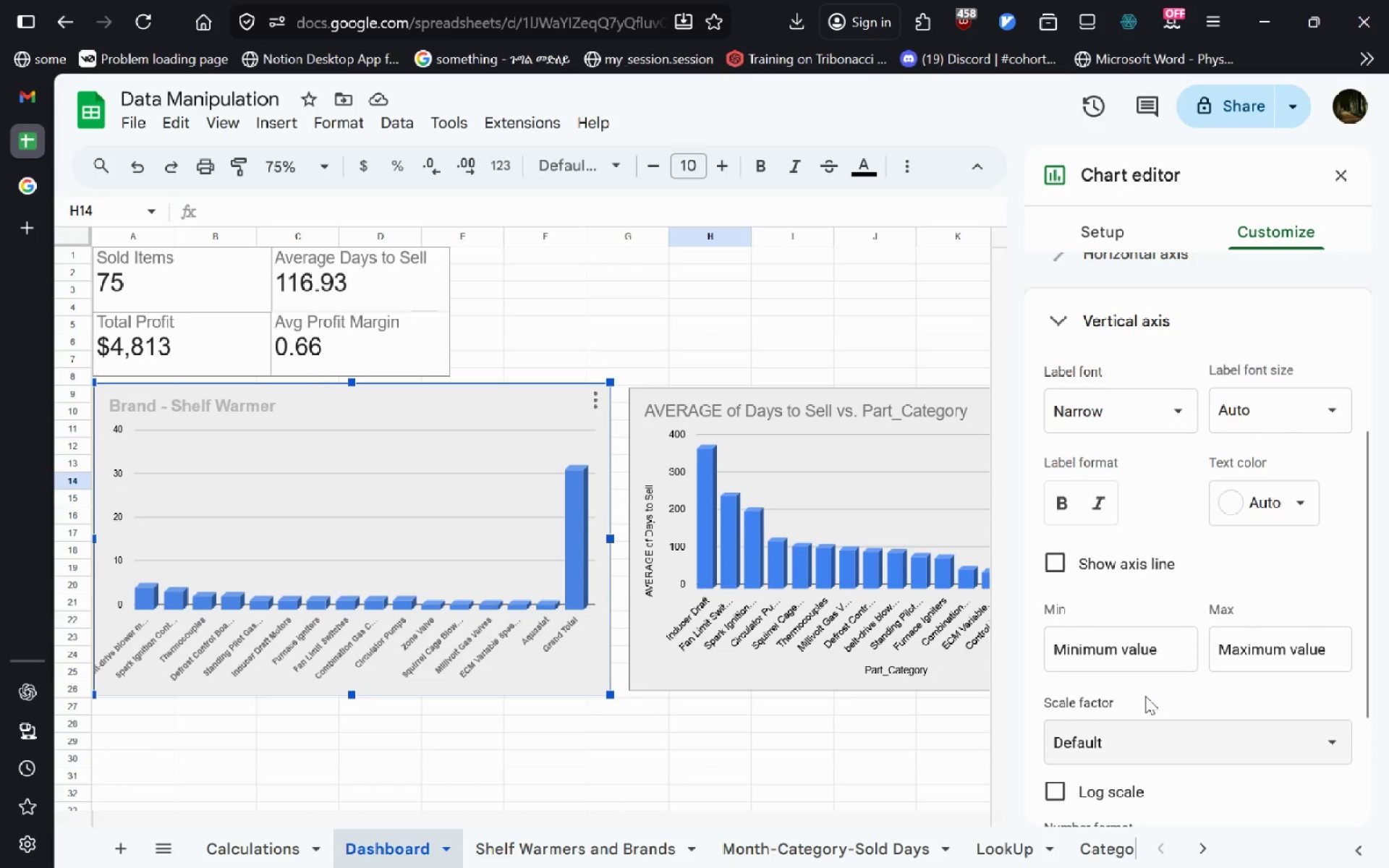 
left_click([1153, 406])
 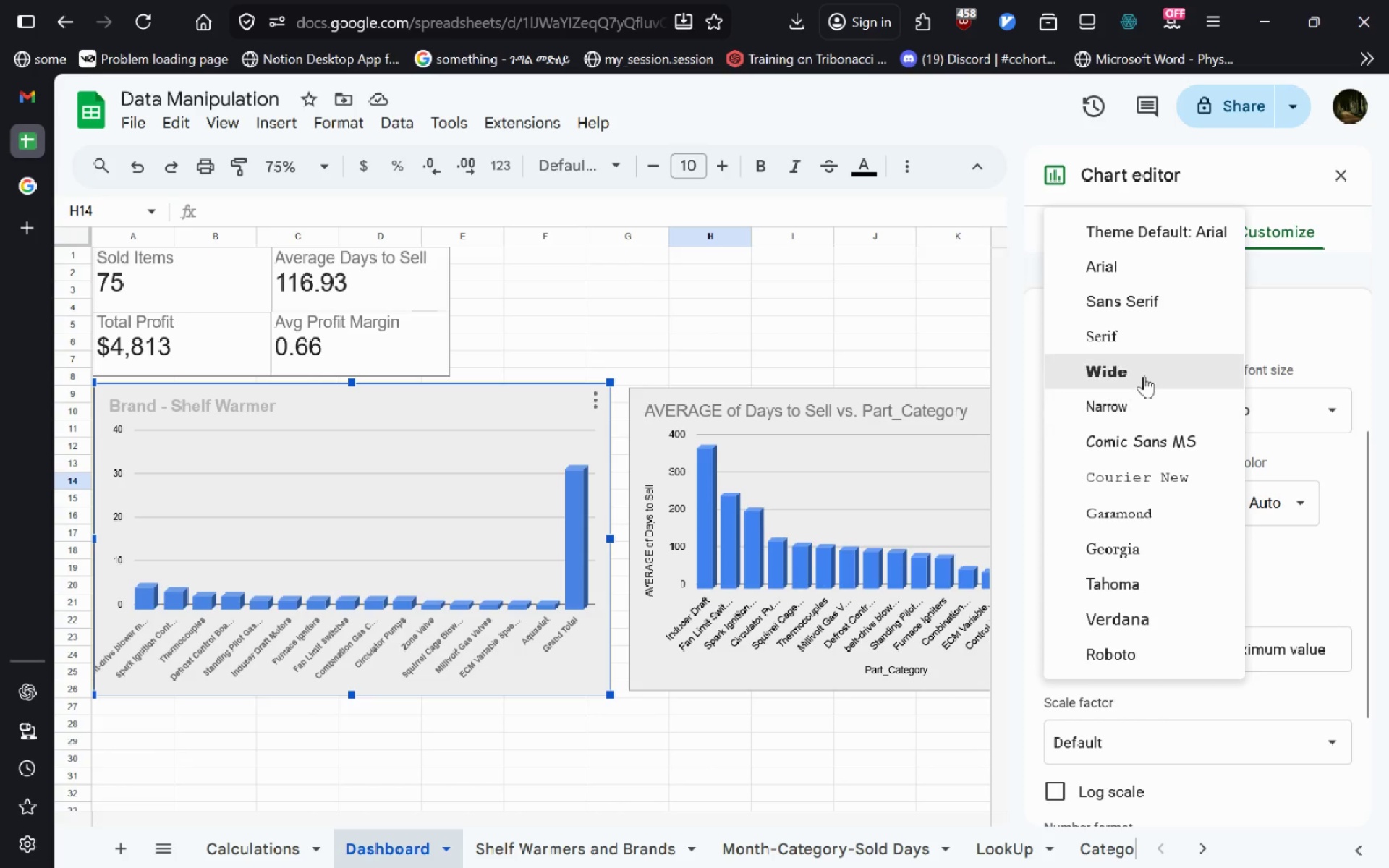 
left_click([1144, 375])
 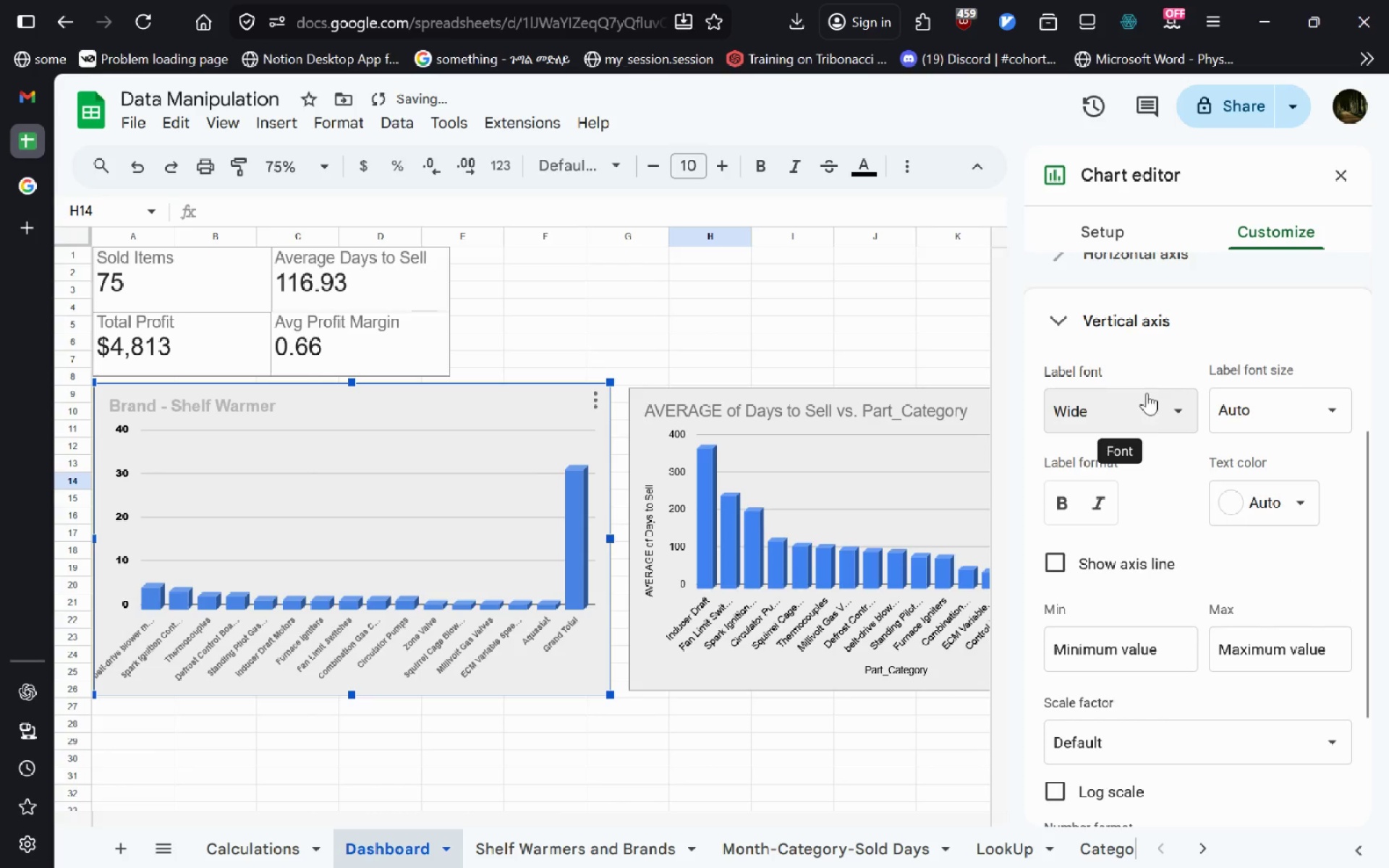 
left_click([1139, 420])
 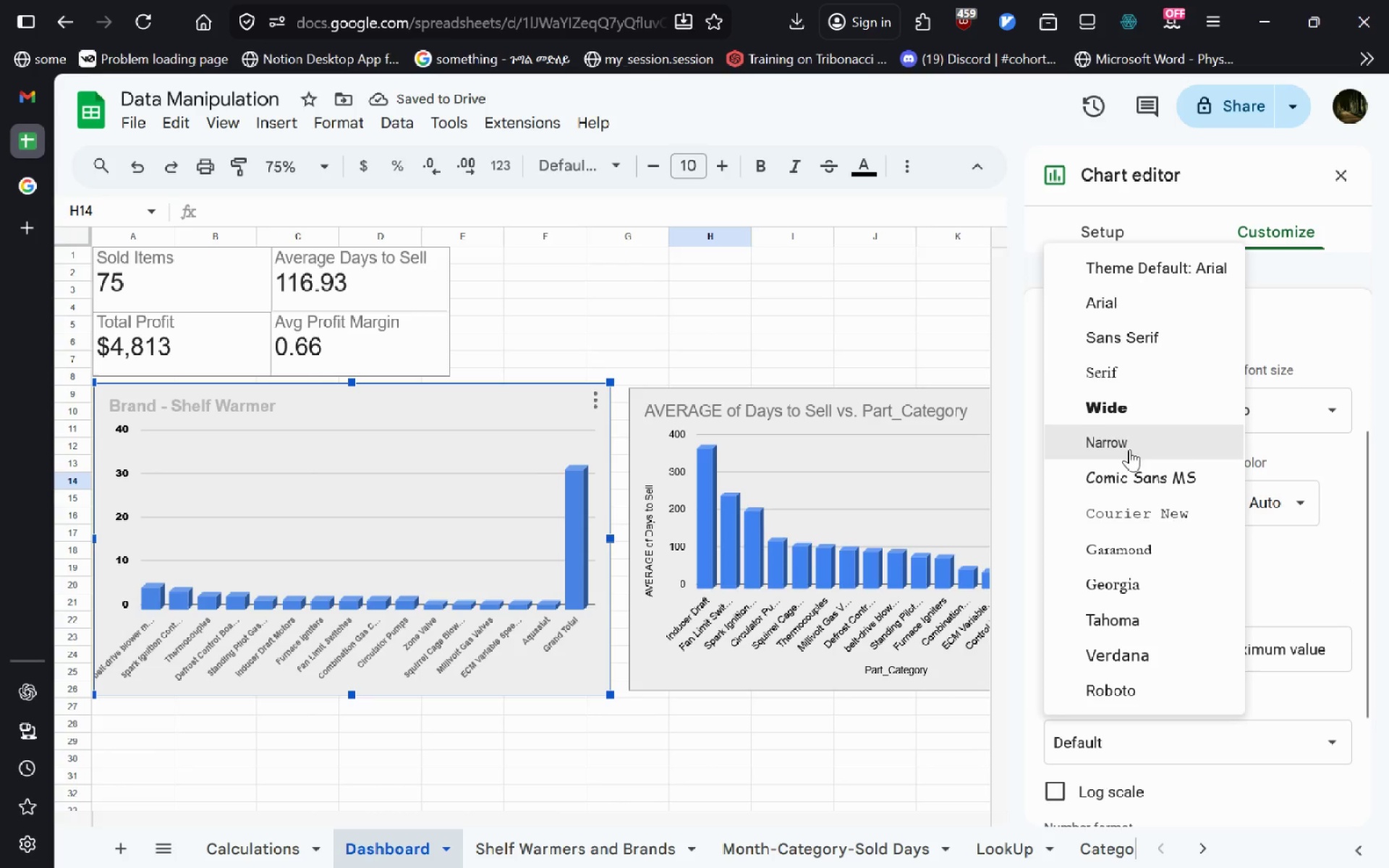 
left_click([1129, 377])
 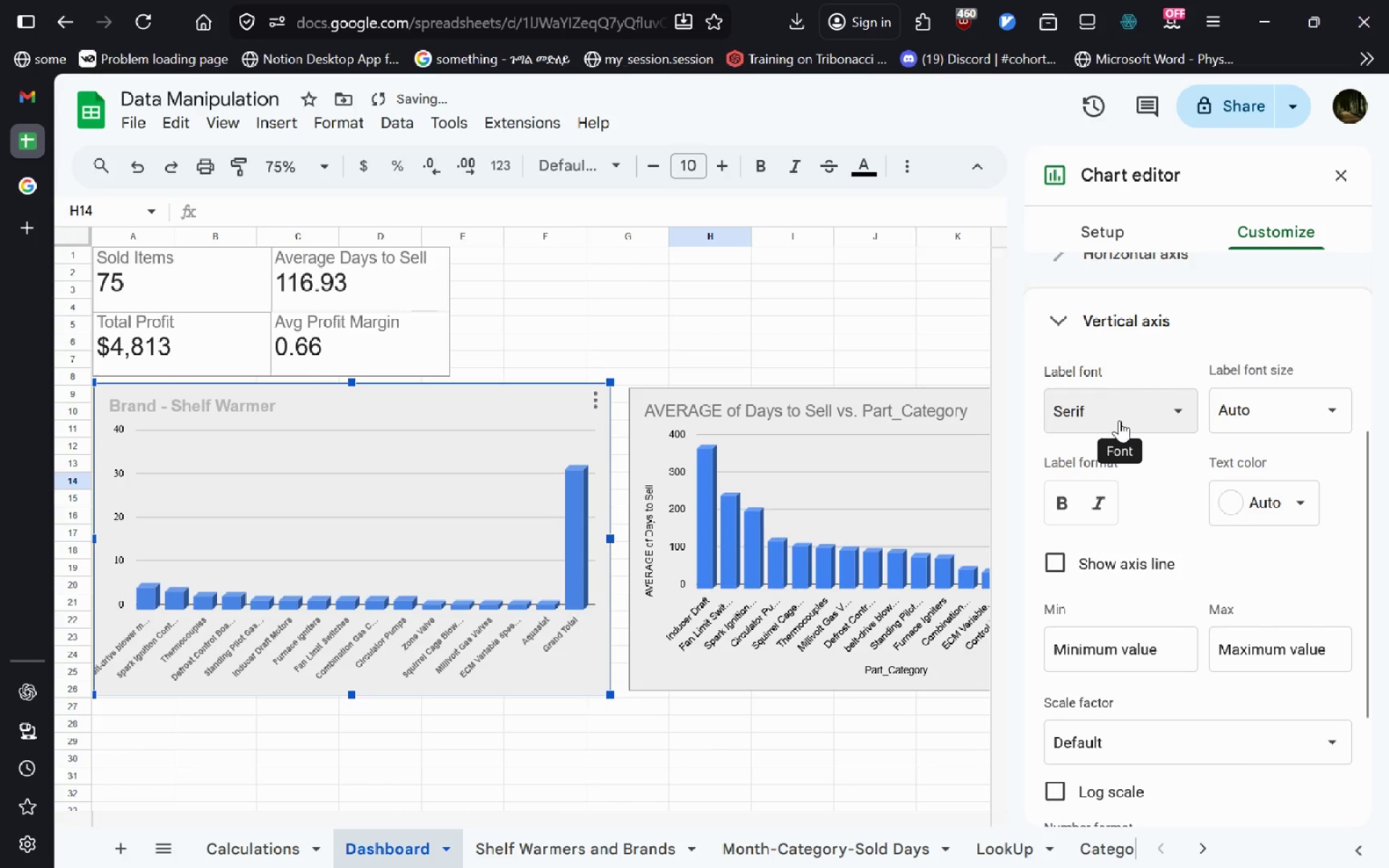 
left_click([1119, 420])
 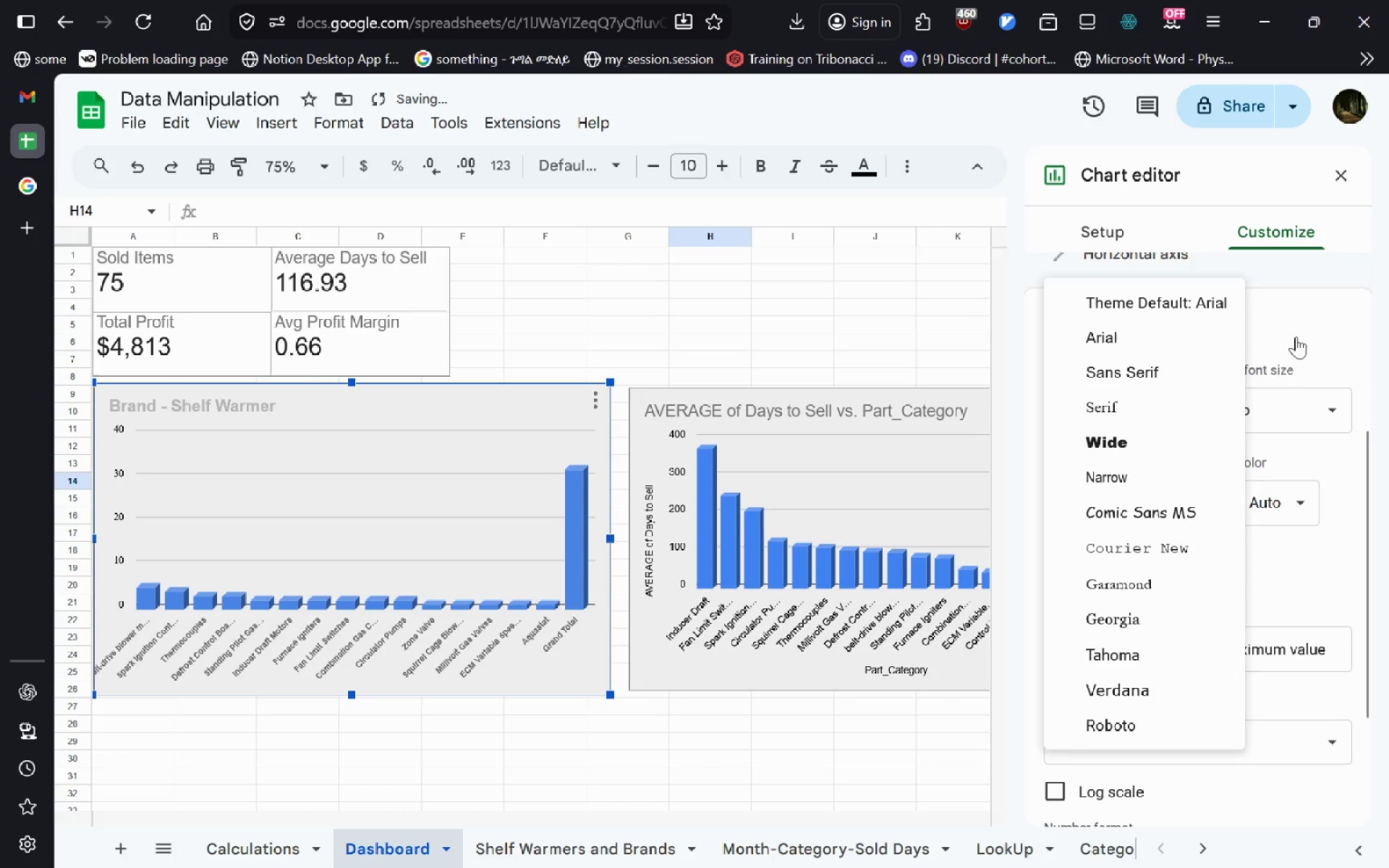 
left_click([1302, 333])
 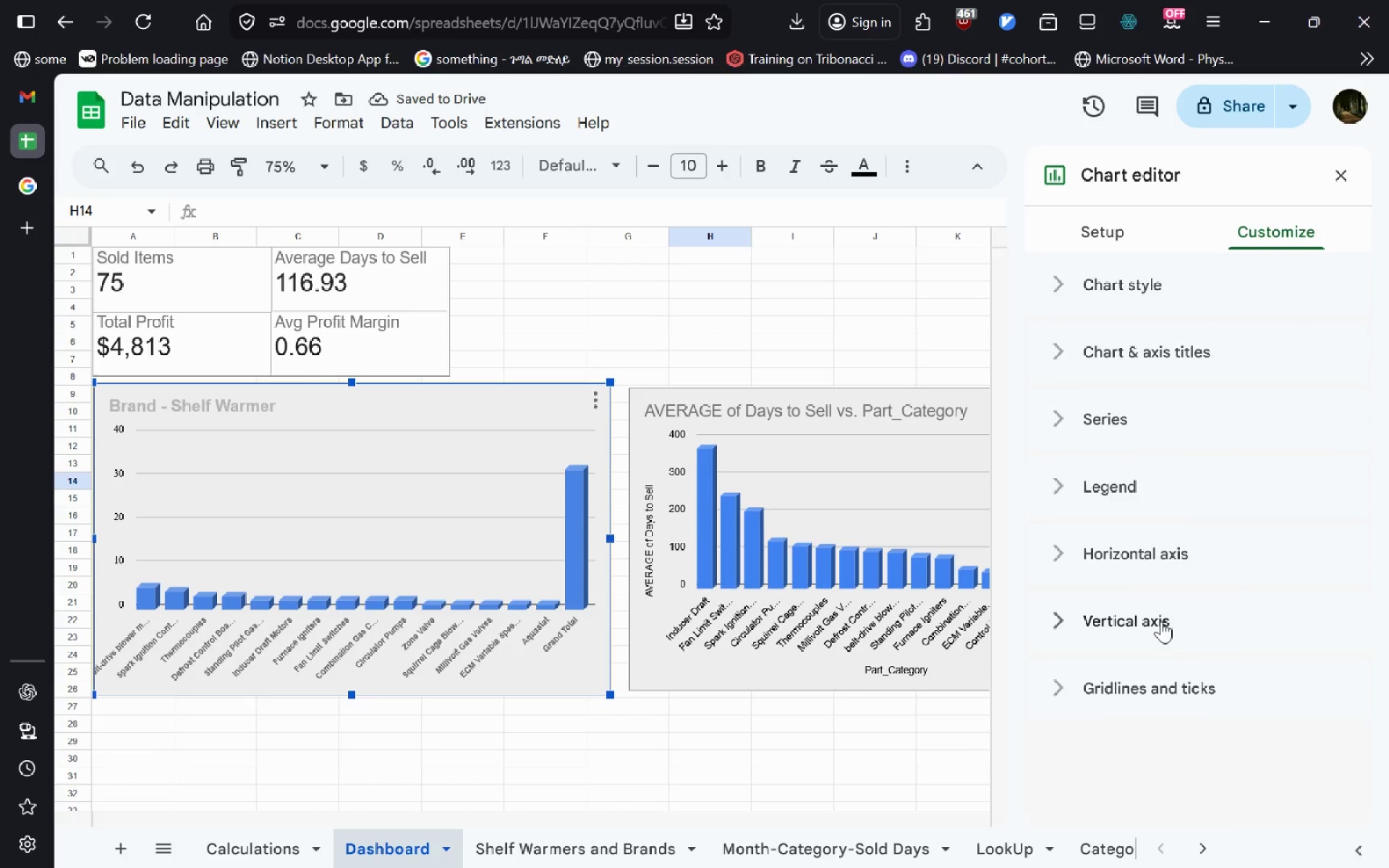 
left_click([1161, 621])
 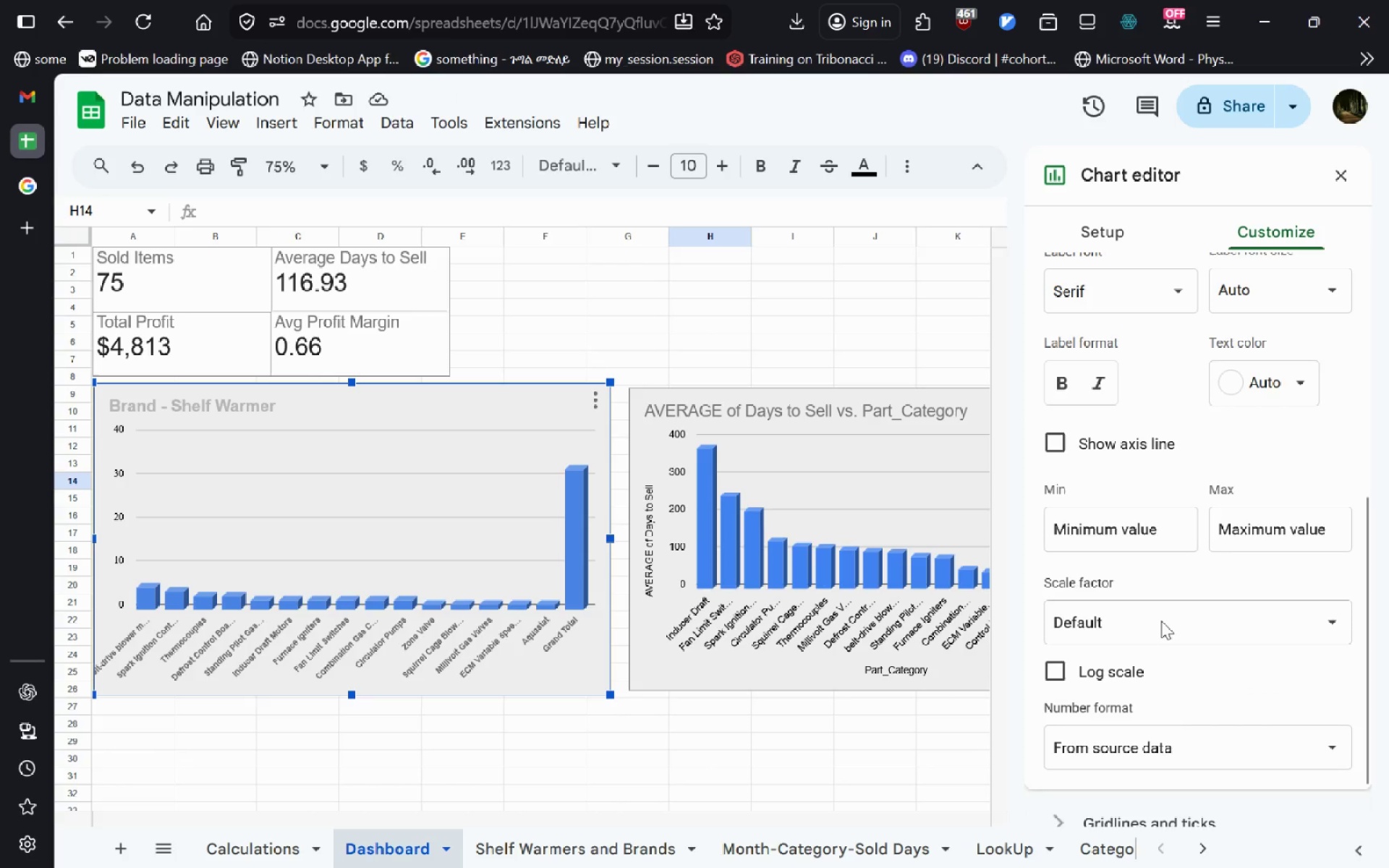 
left_click([1161, 621])
 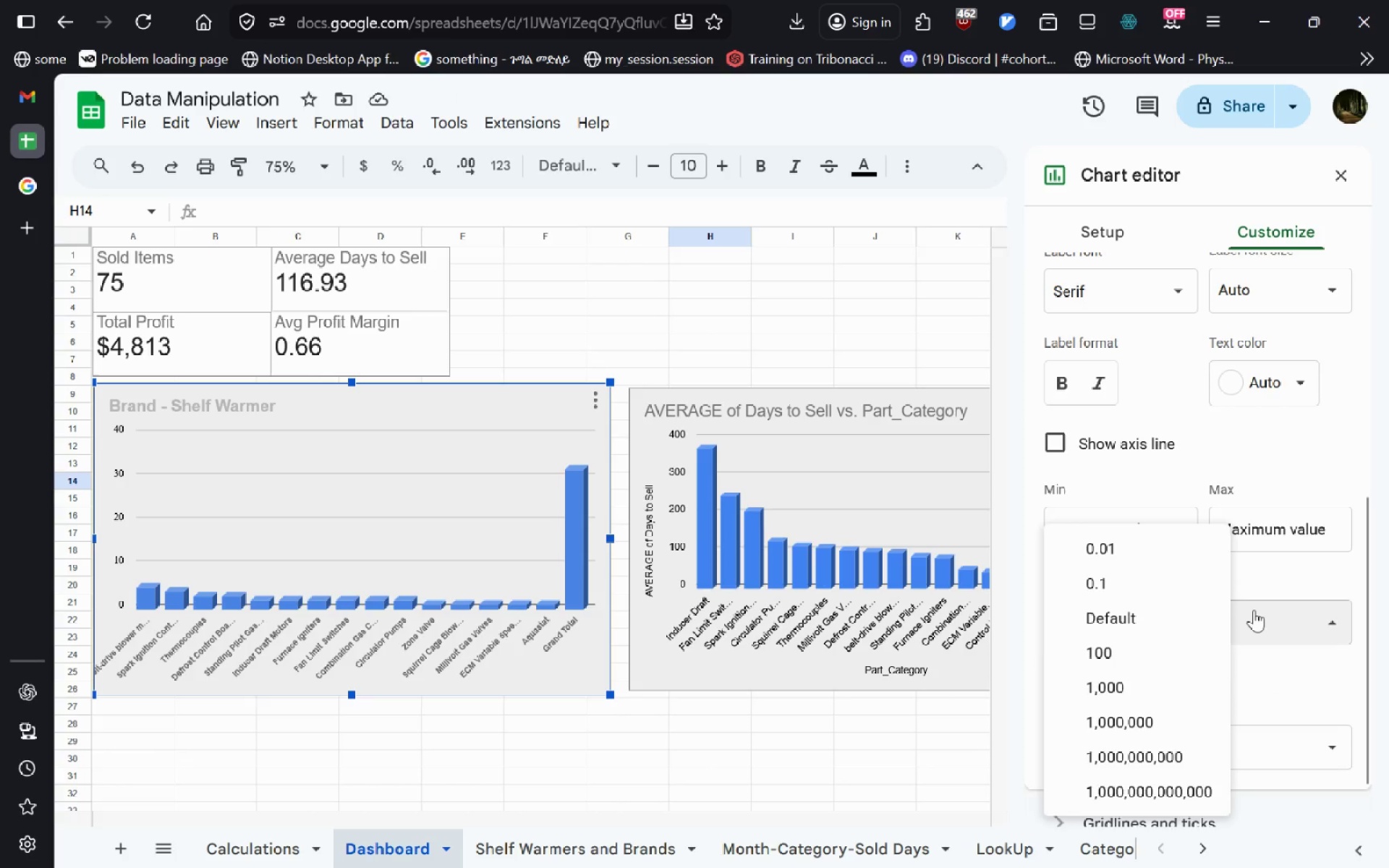 
left_click([1254, 610])
 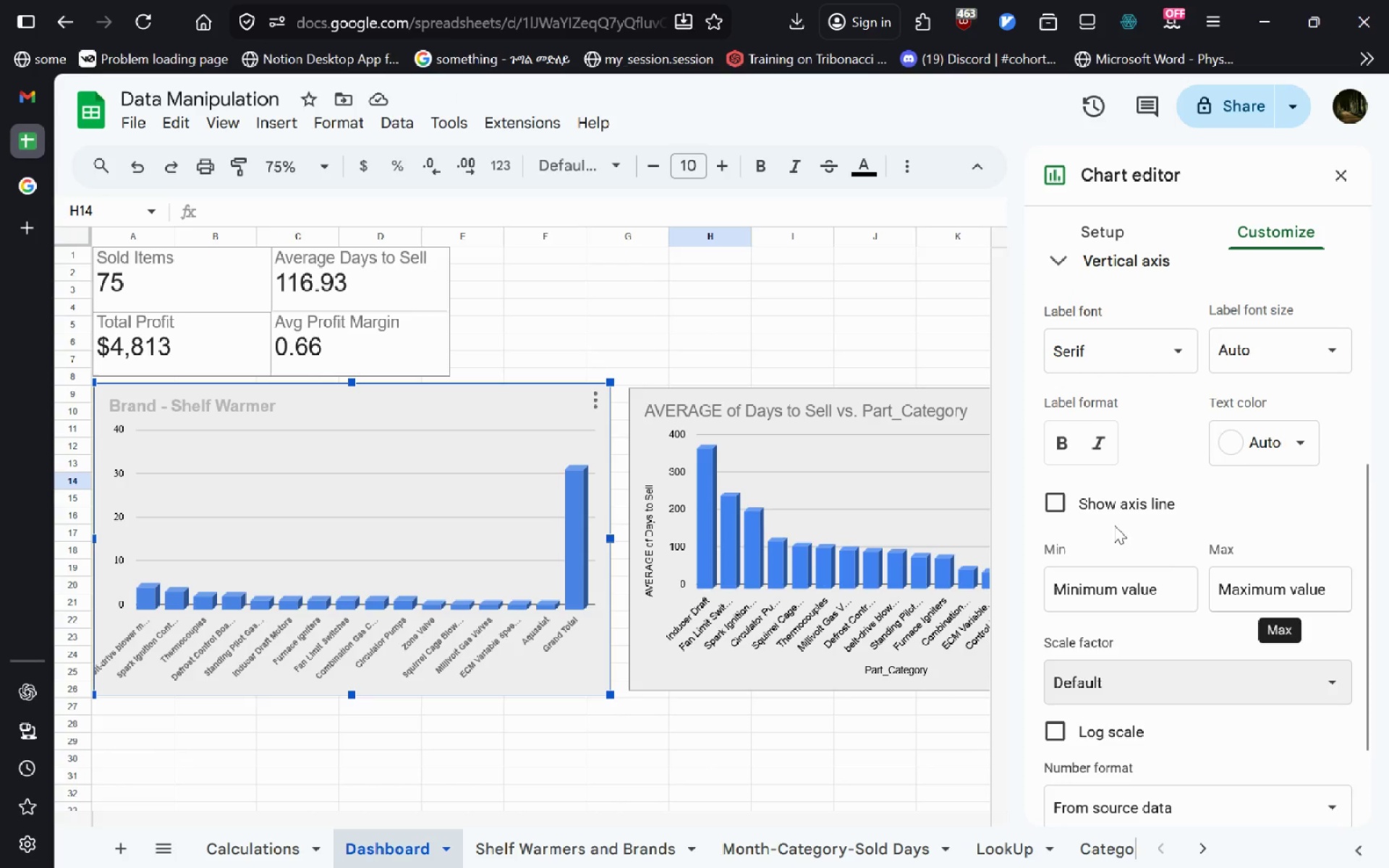 
mouse_move([1246, 493])